 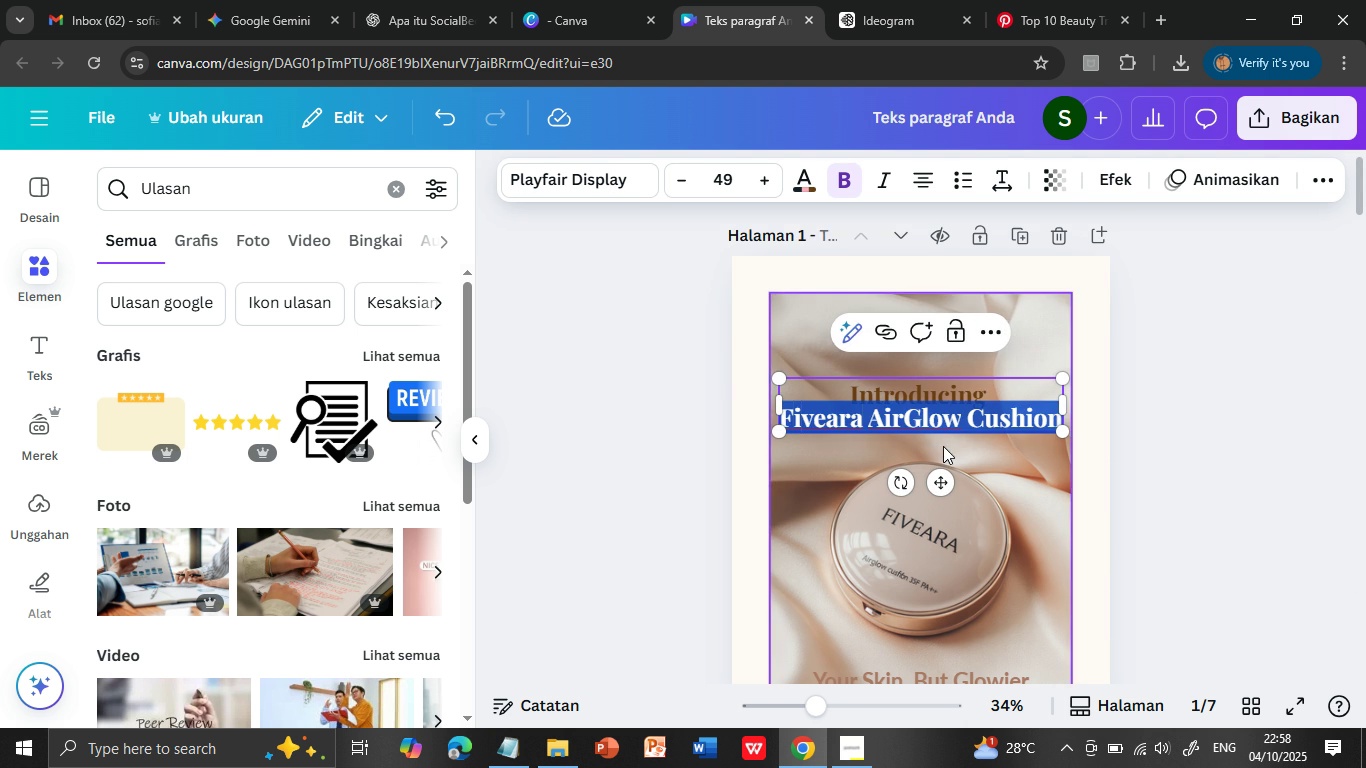 
scroll: coordinate [964, 482], scroll_direction: down, amount: 45.0
 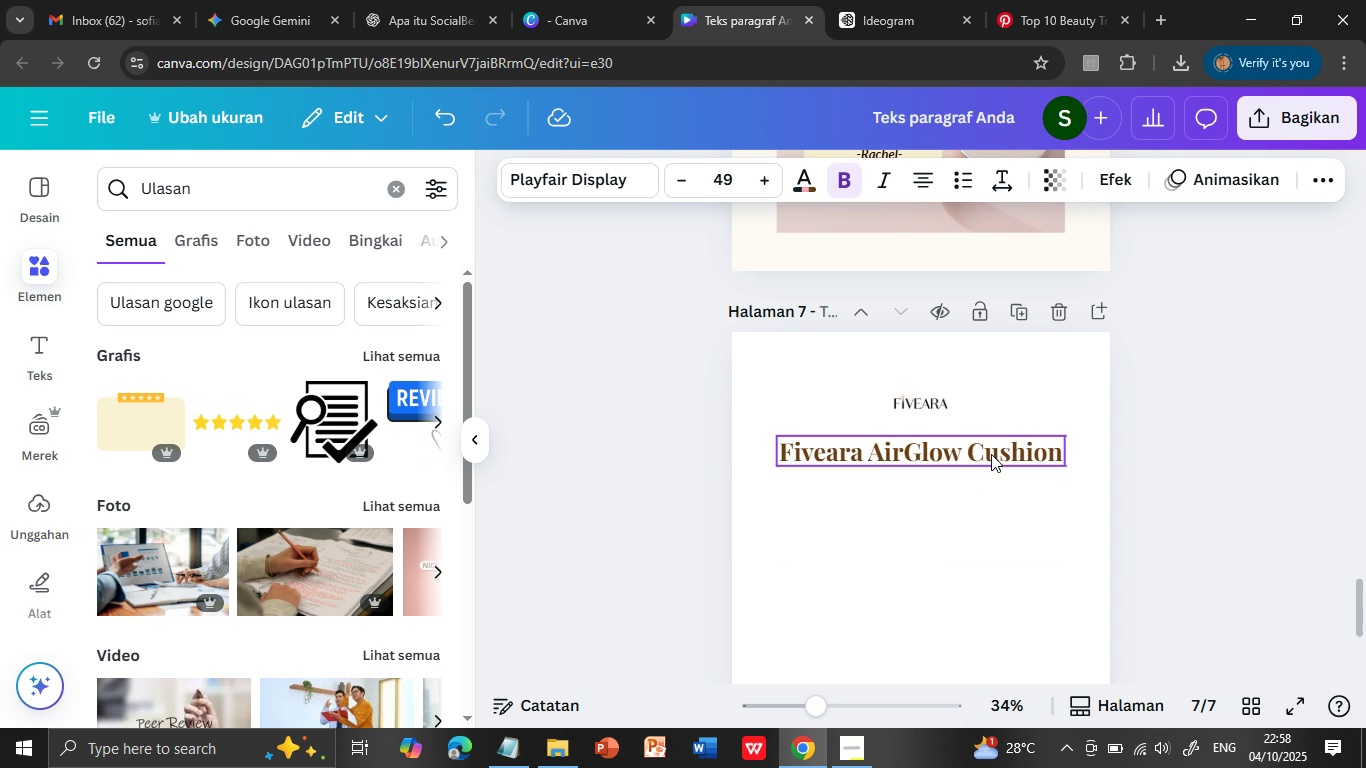 
scroll: coordinate [991, 454], scroll_direction: up, amount: 3.0
 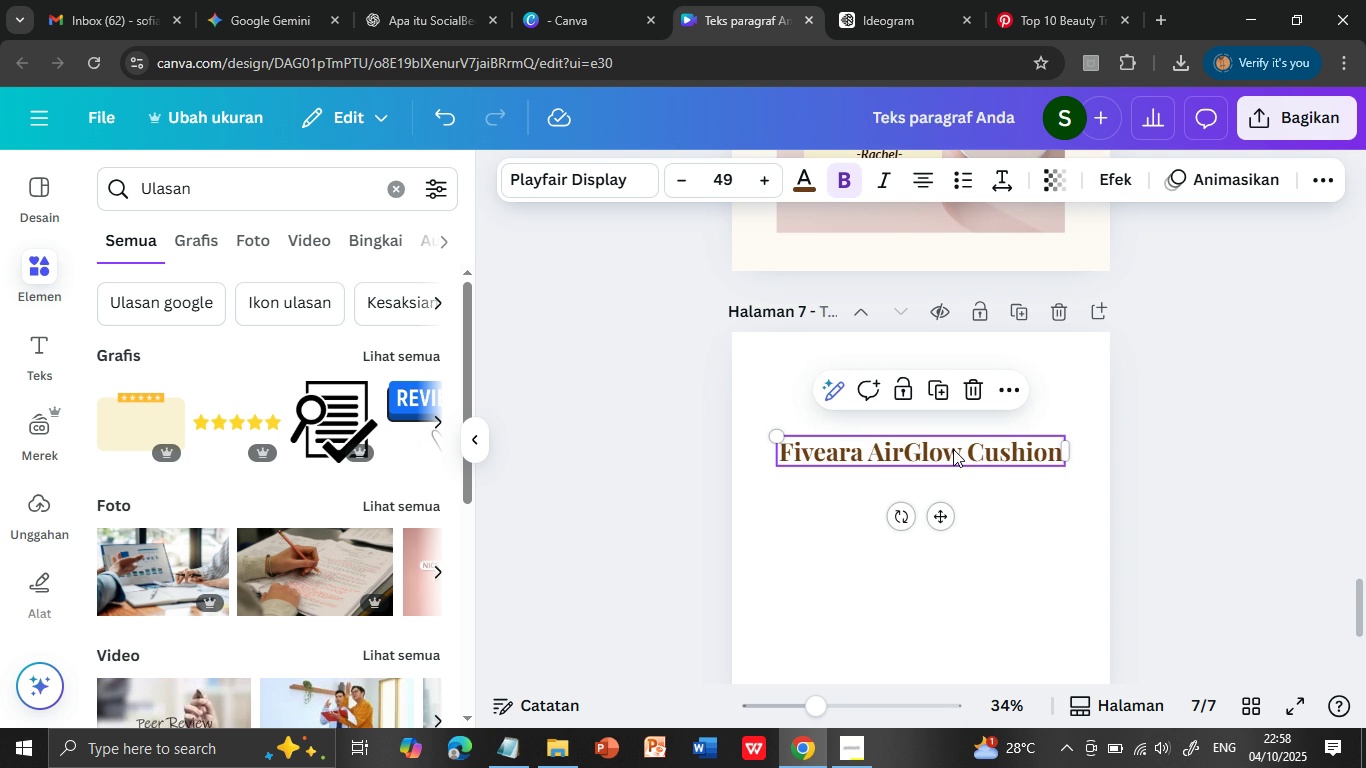 
double_click([953, 449])
 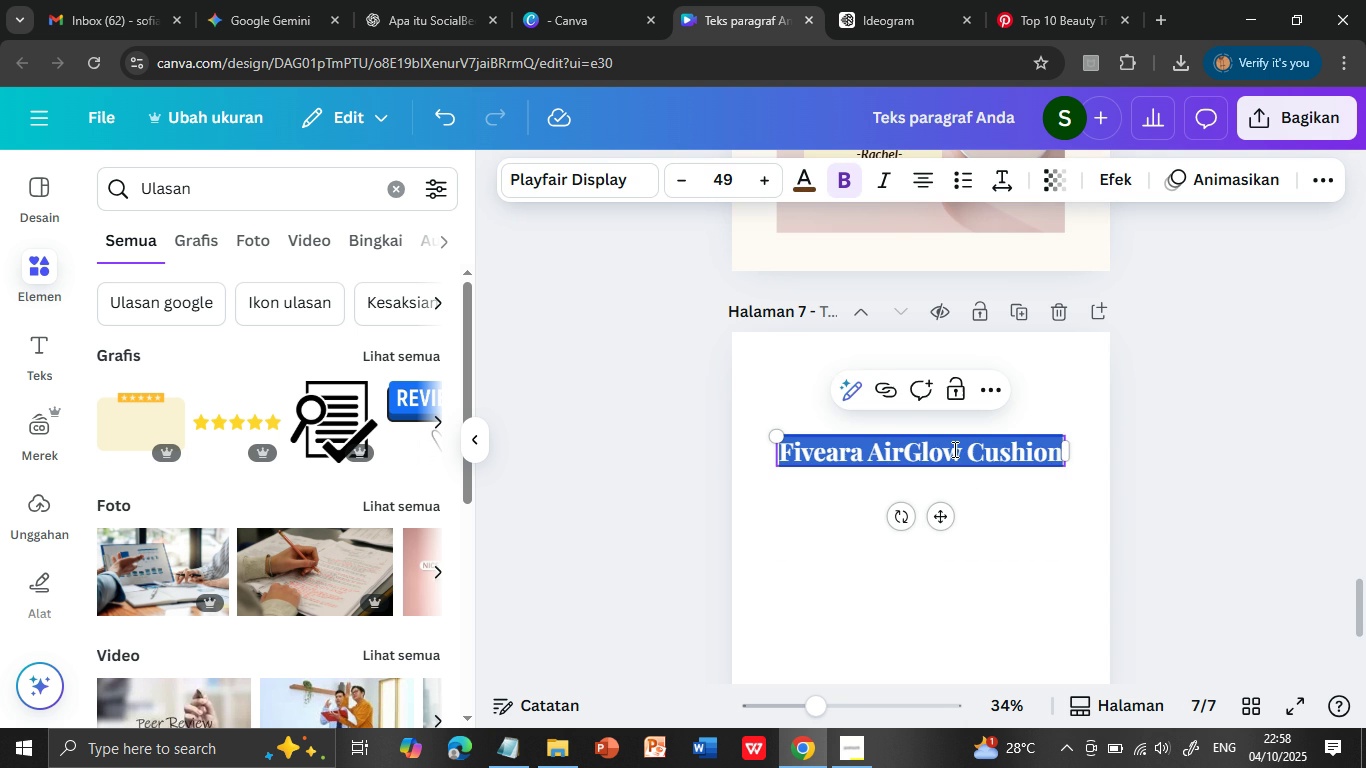 
triple_click([953, 449])